 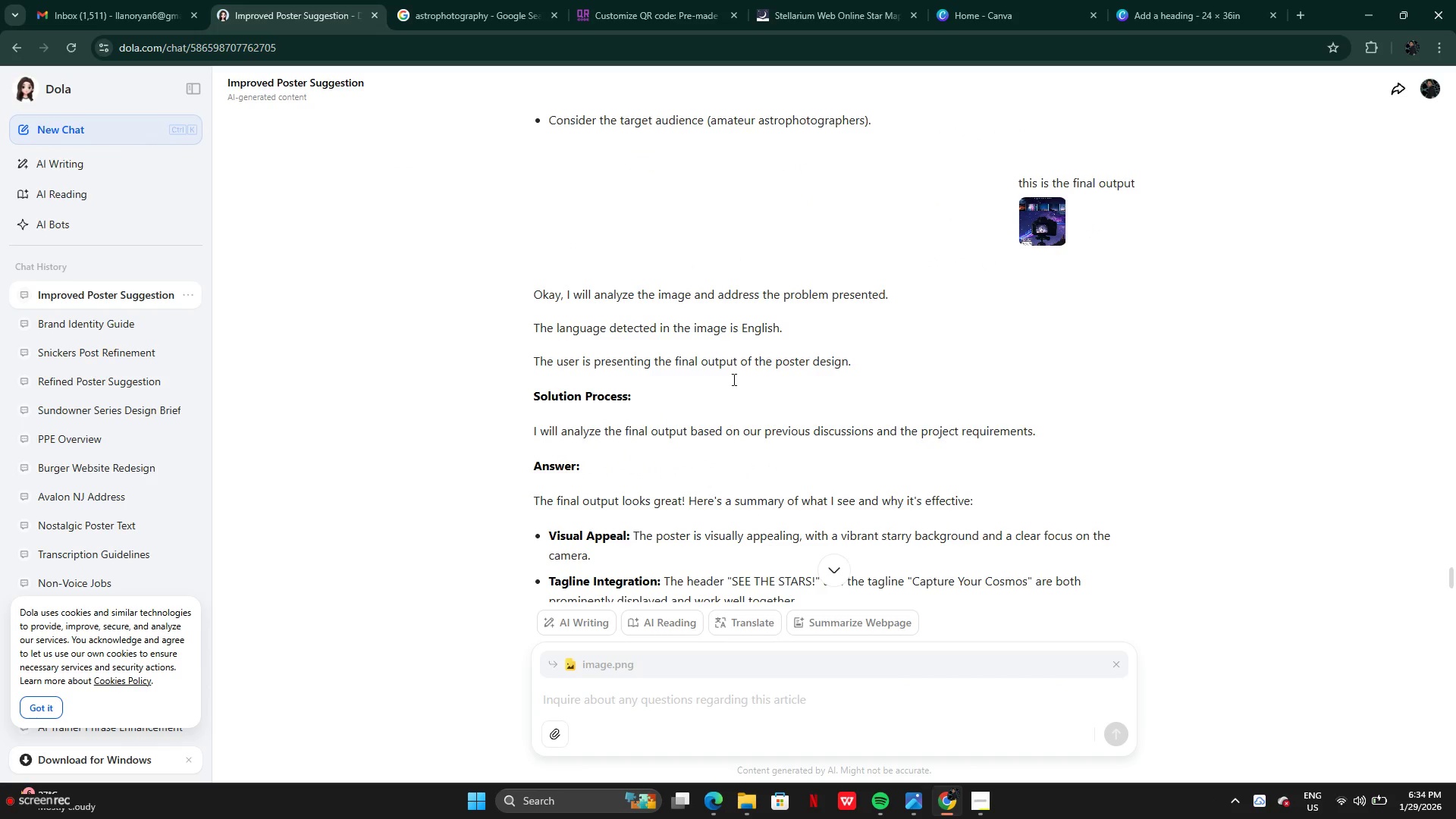 
scroll: coordinate [733, 433], scroll_direction: down, amount: 4.0
 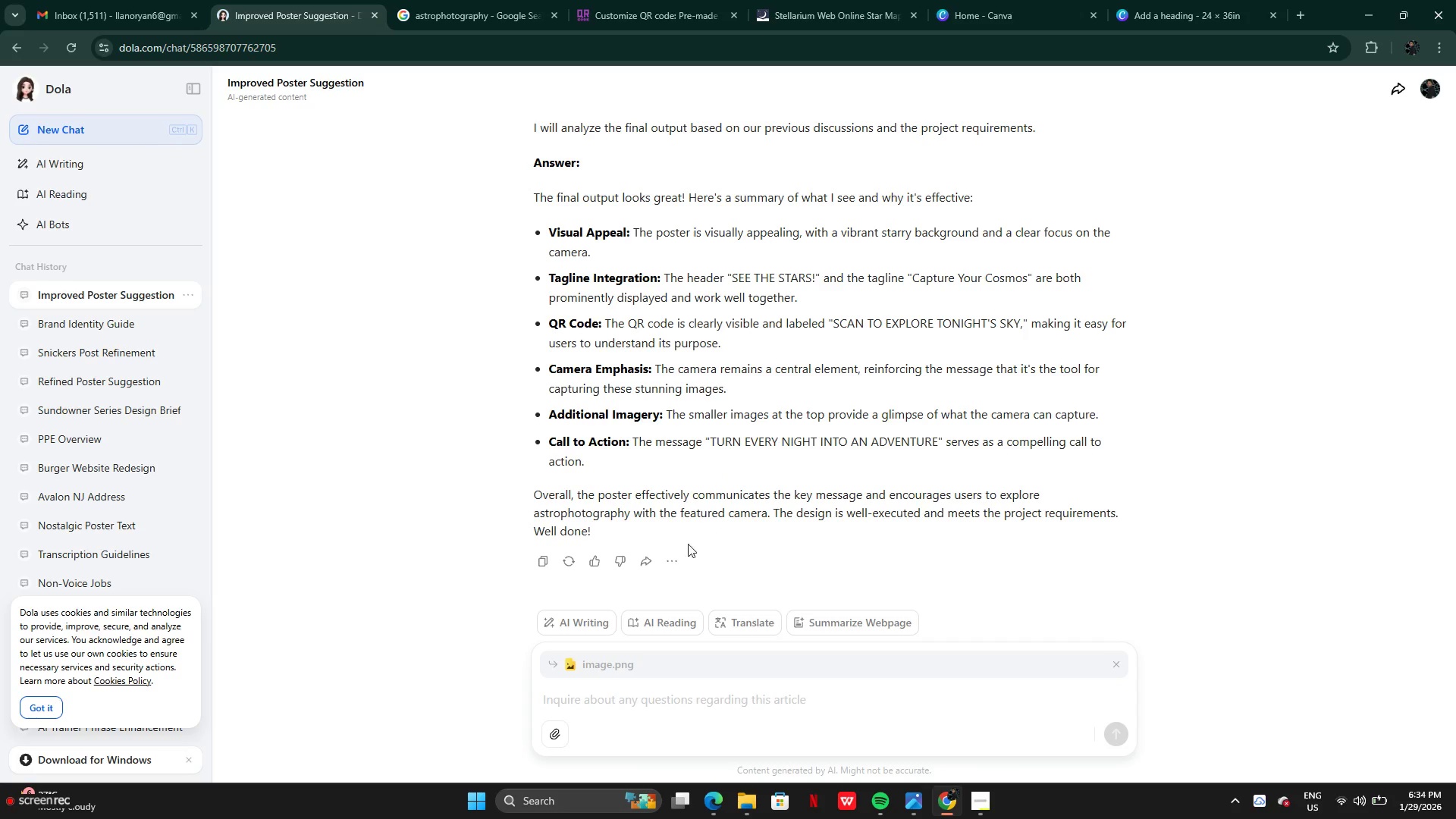 
wait(6.91)
 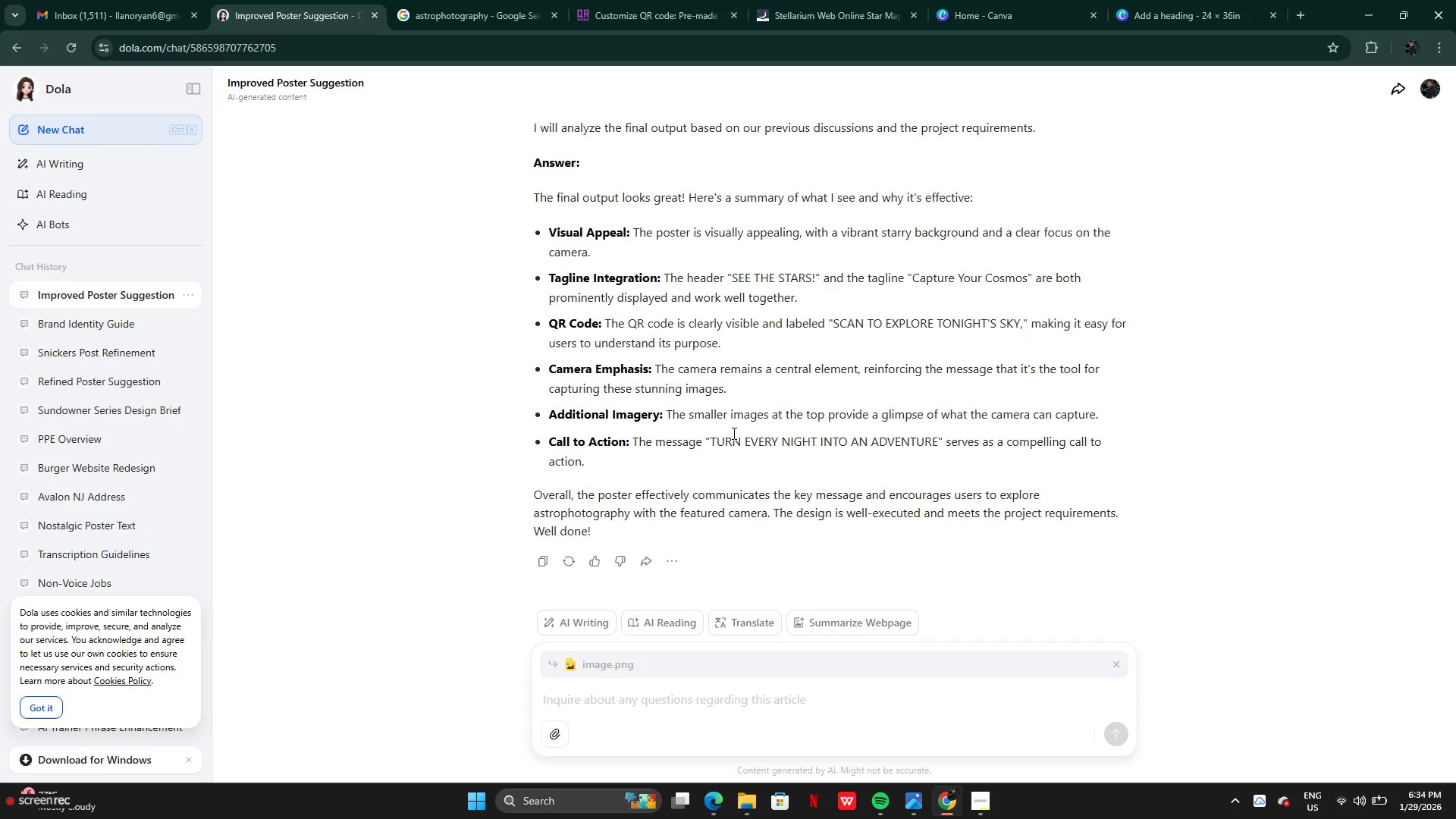 
type(do you think e)
key(Backspace)
type(meet all required )
 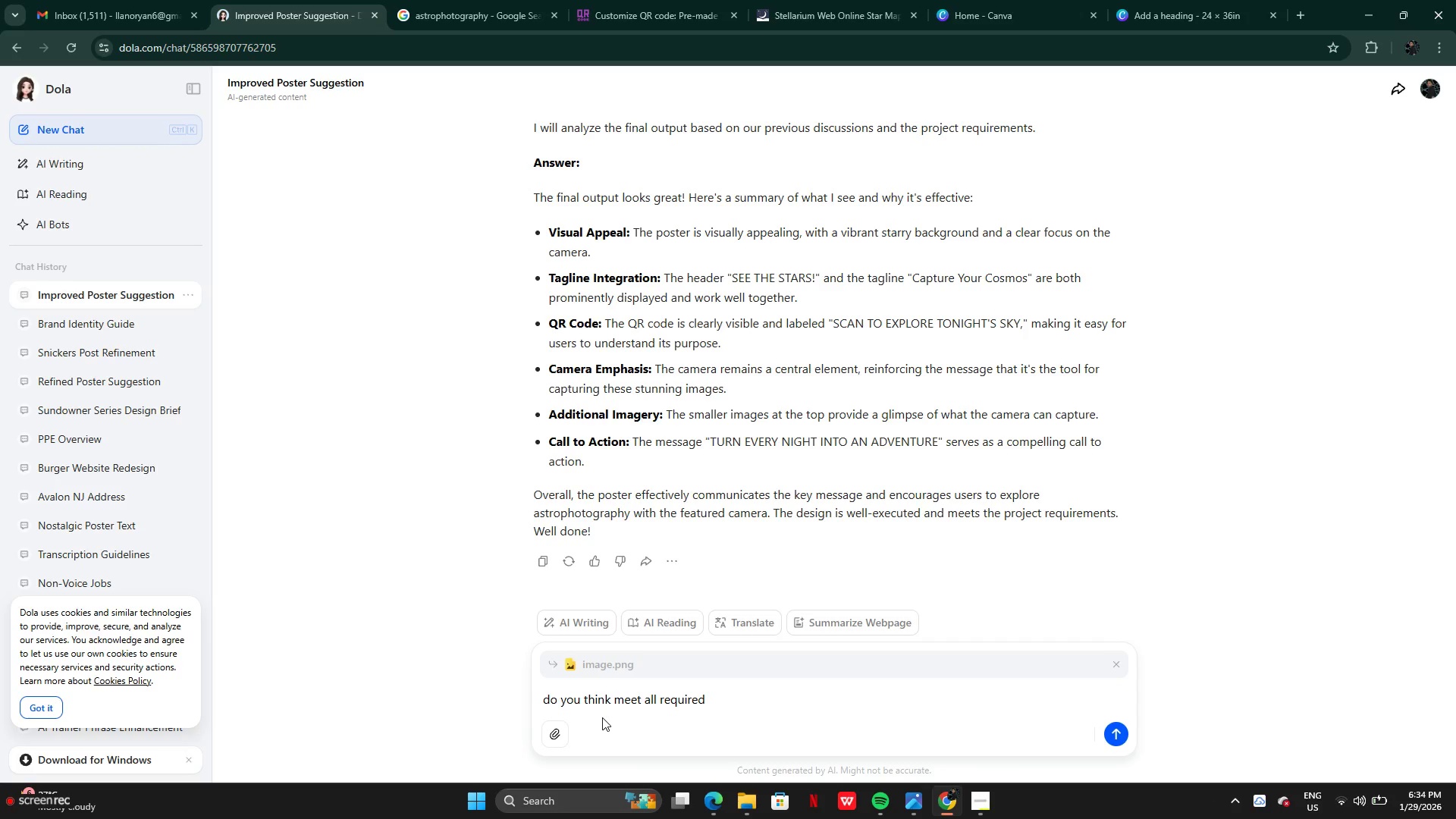 
wait(8.91)
 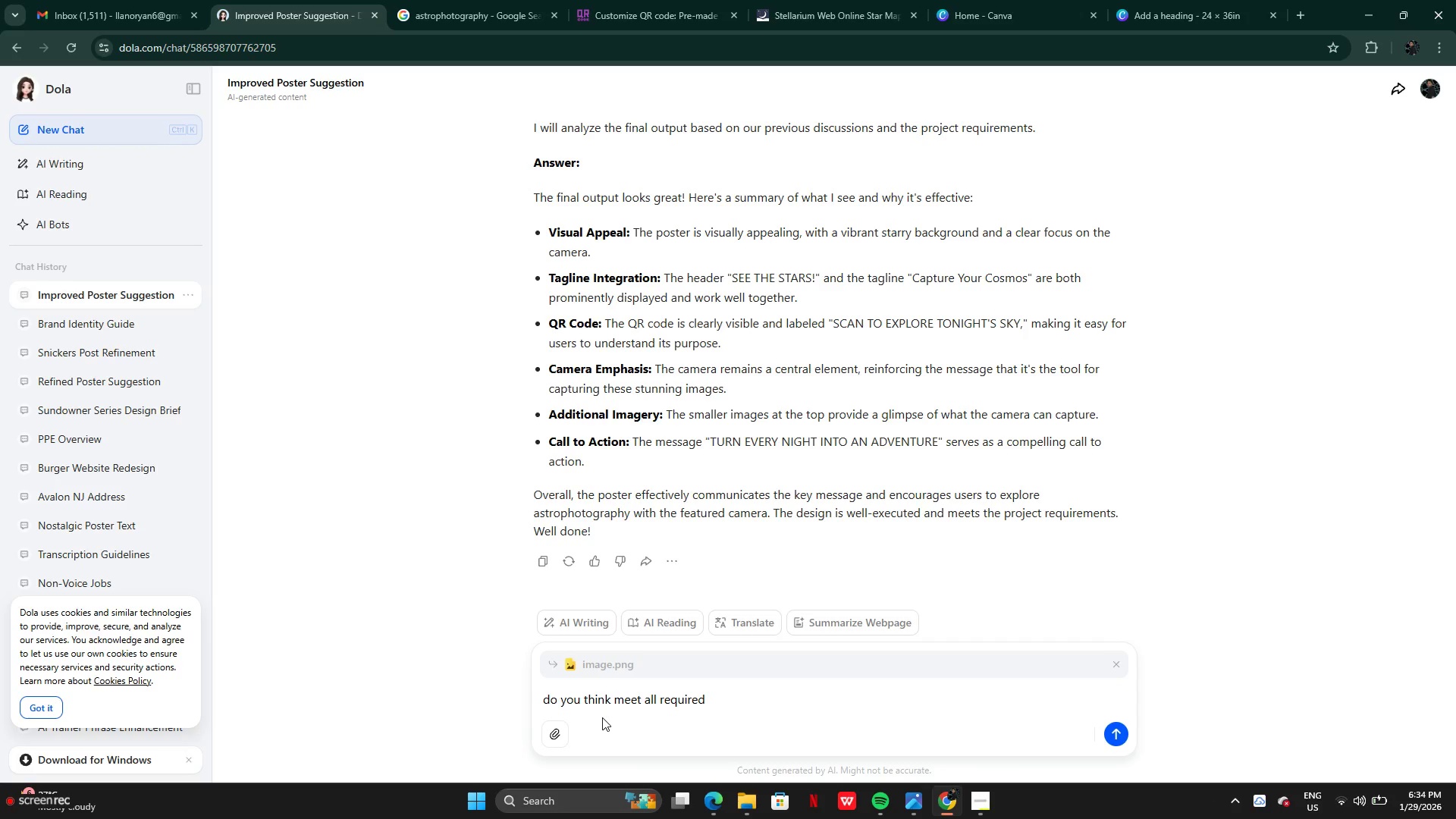 
type(reuirm)
key(Backspace)
type(ement?)
 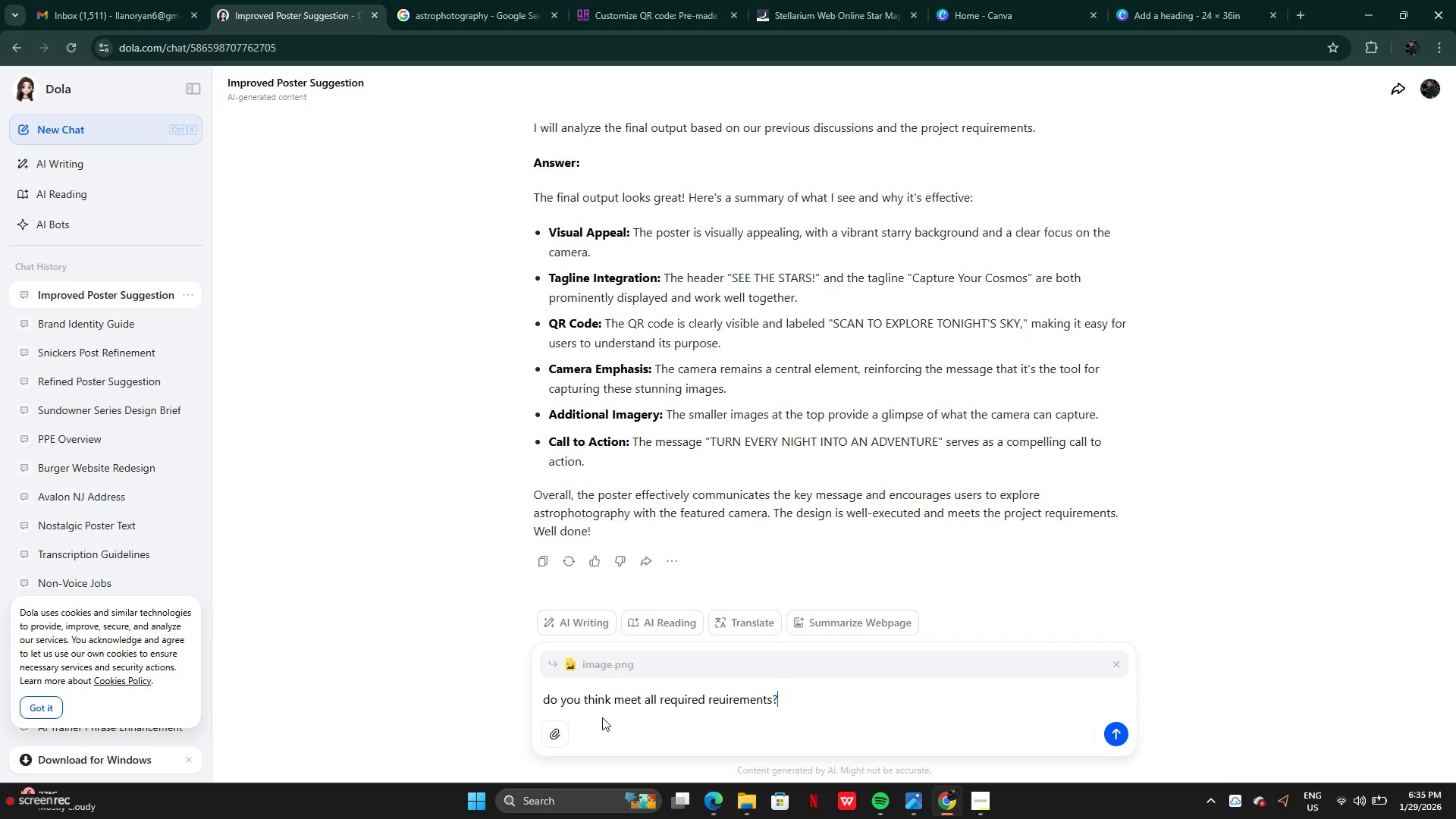 
key(Enter)
 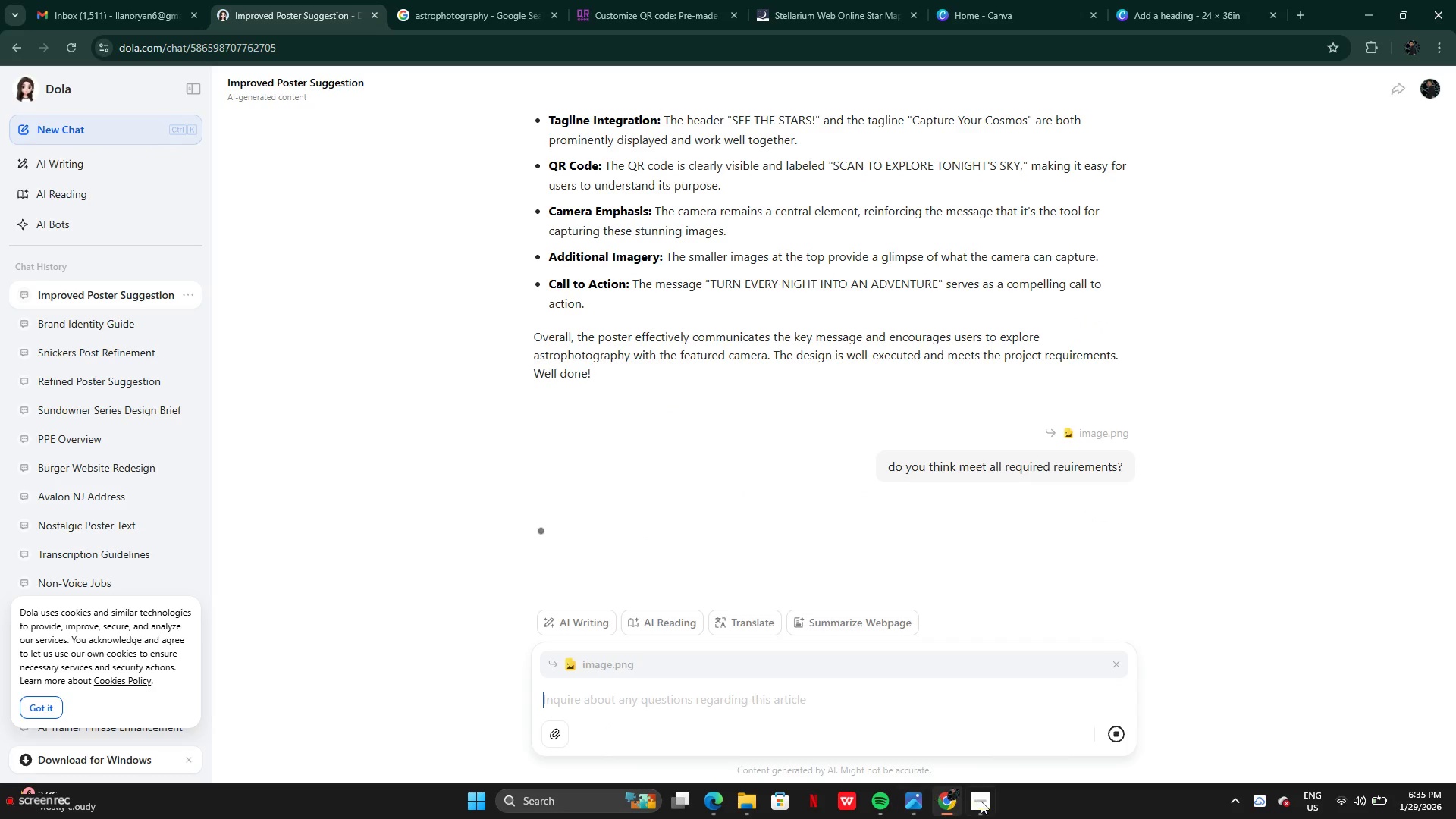 
left_click([987, 804])